 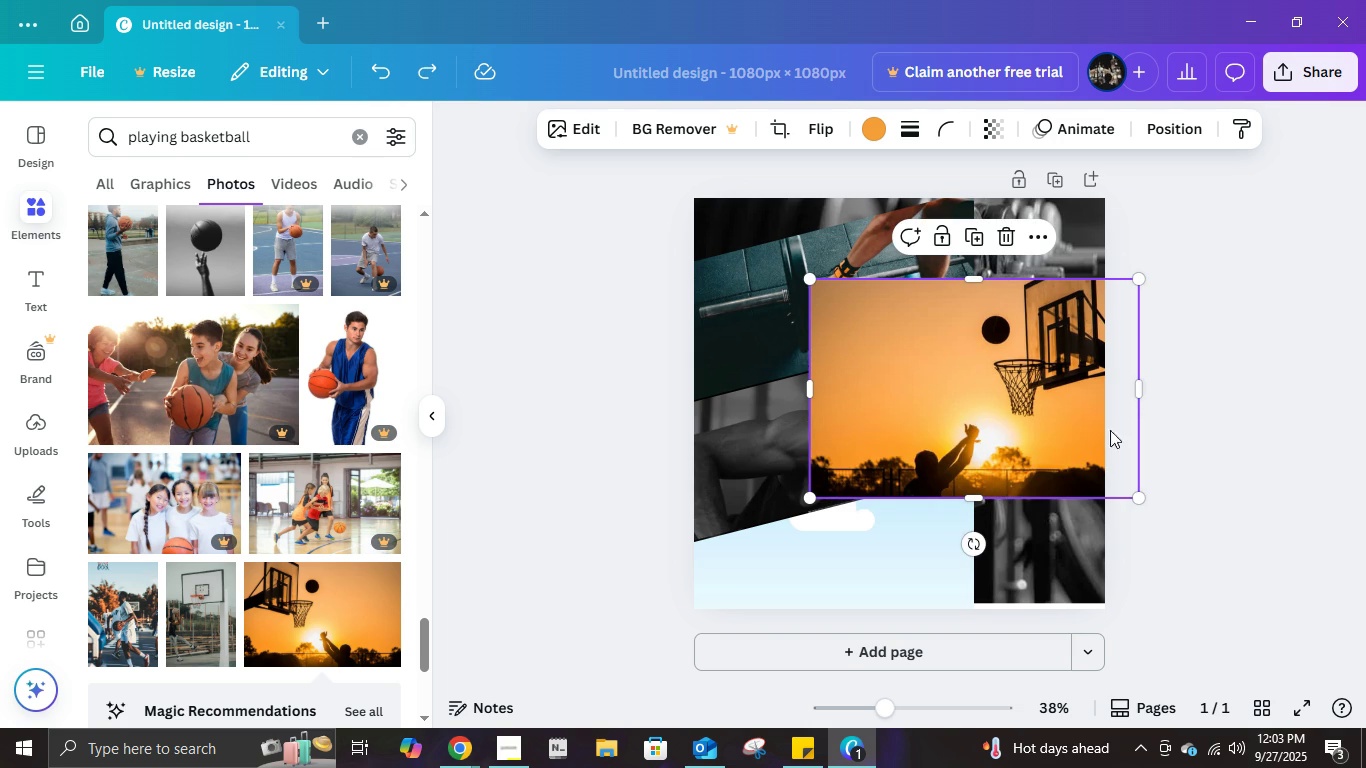 
left_click([994, 235])
 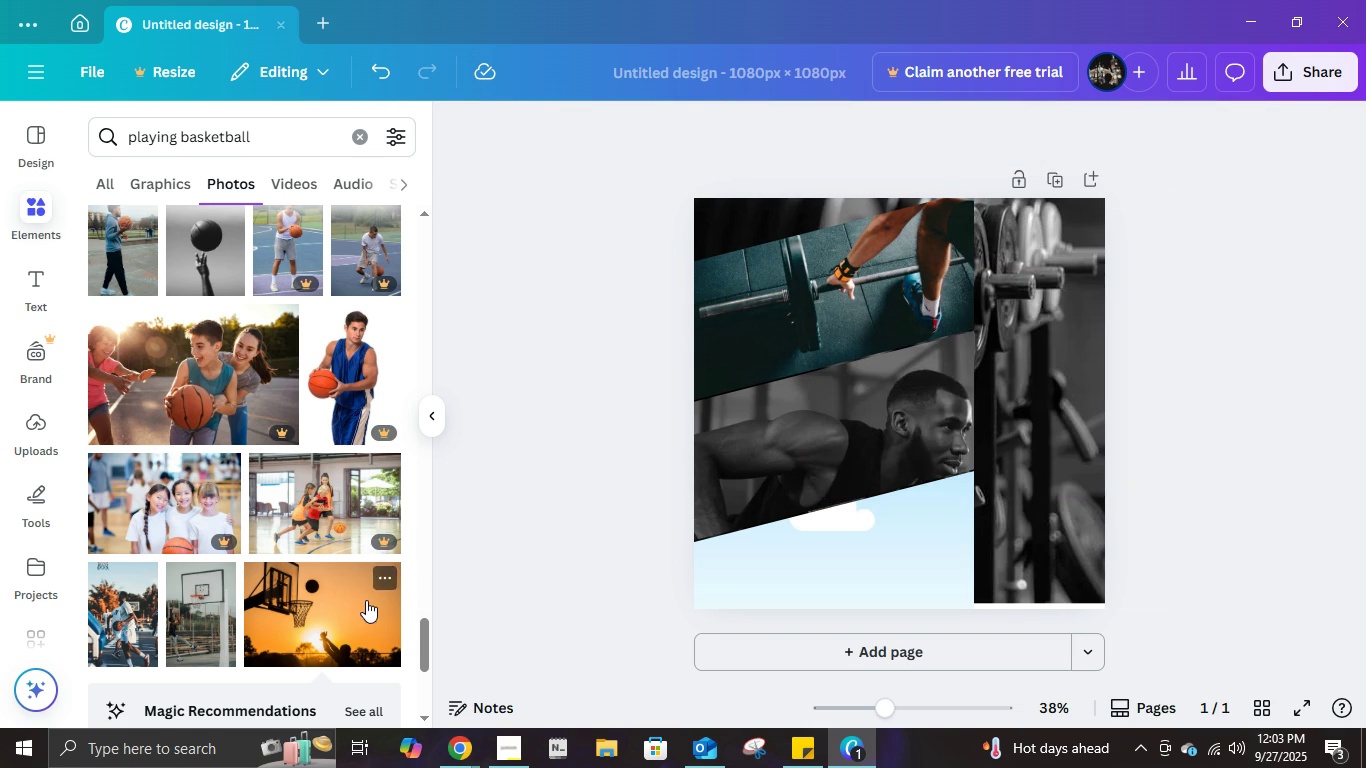 
scroll: coordinate [366, 600], scroll_direction: down, amount: 3.0
 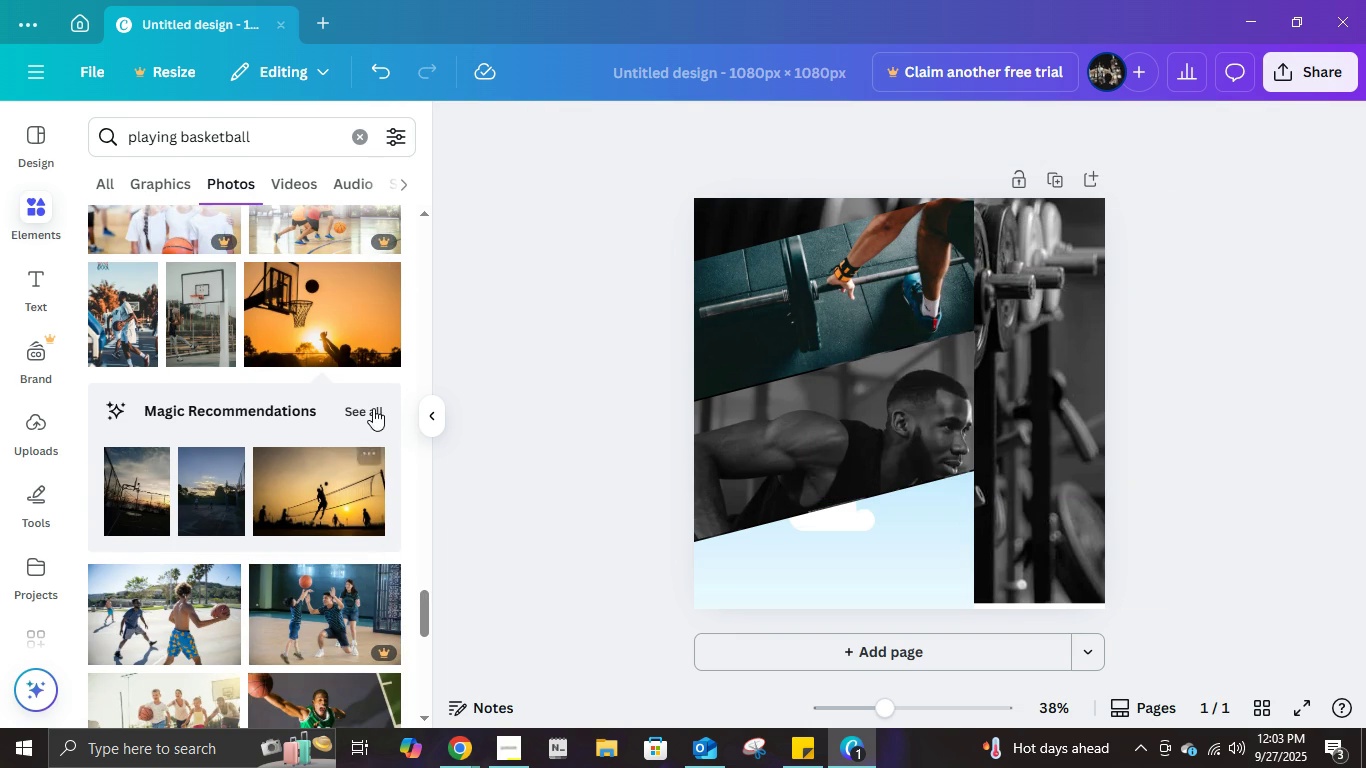 
left_click([371, 400])
 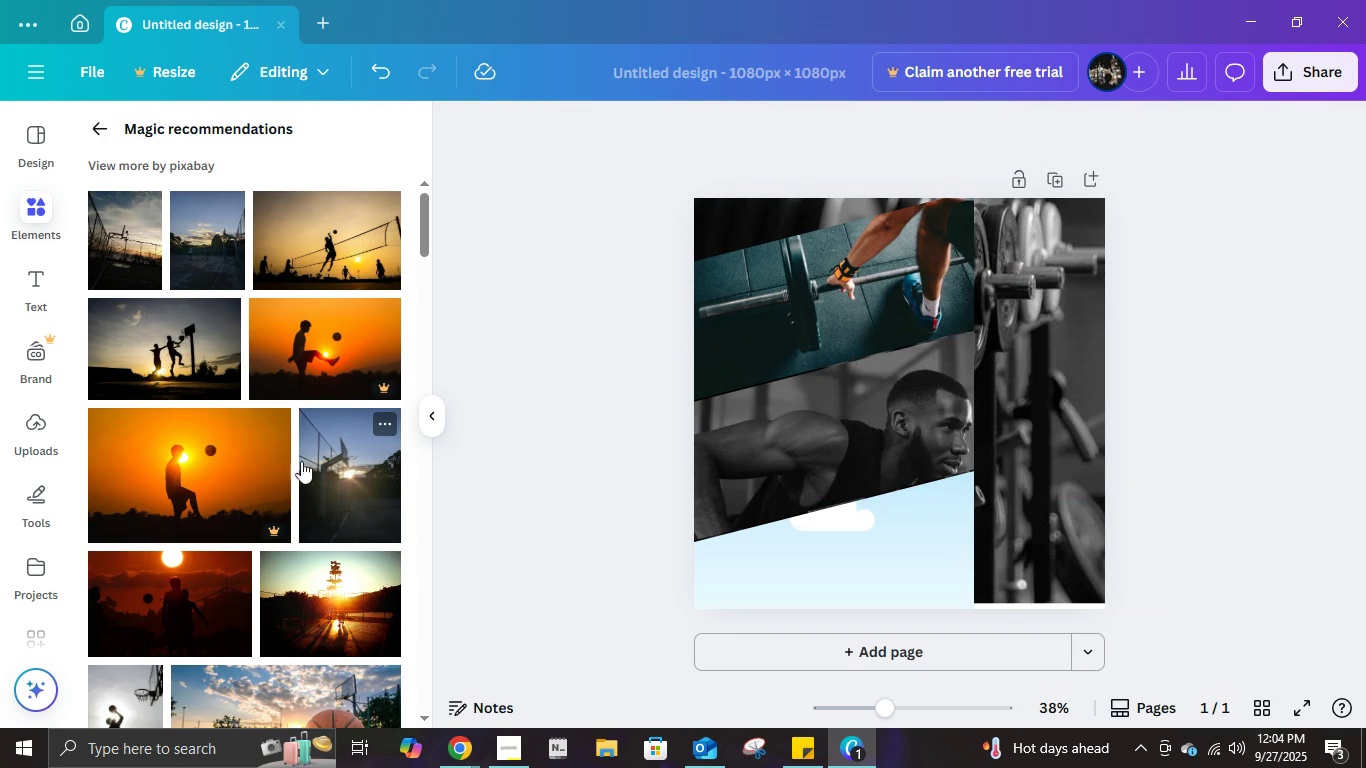 
left_click([169, 350])